 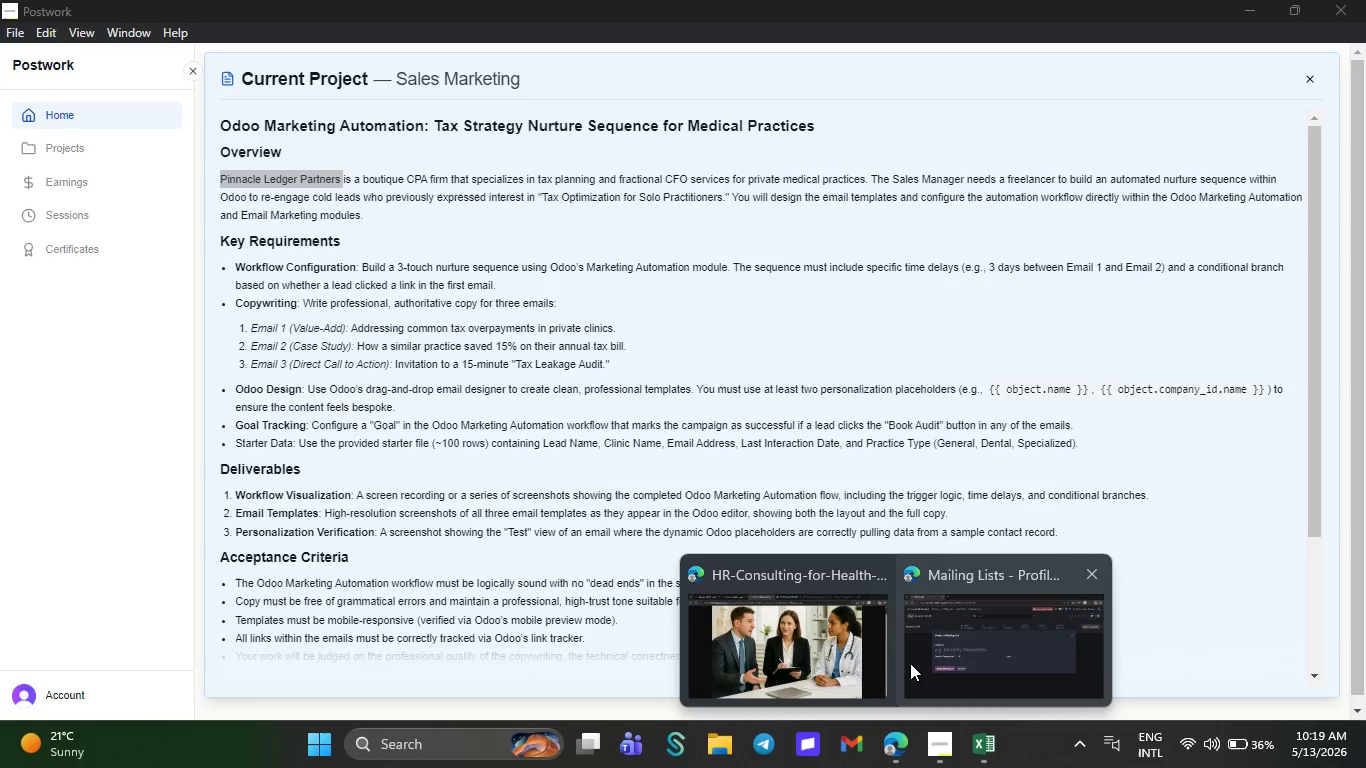 
left_click([922, 657])
 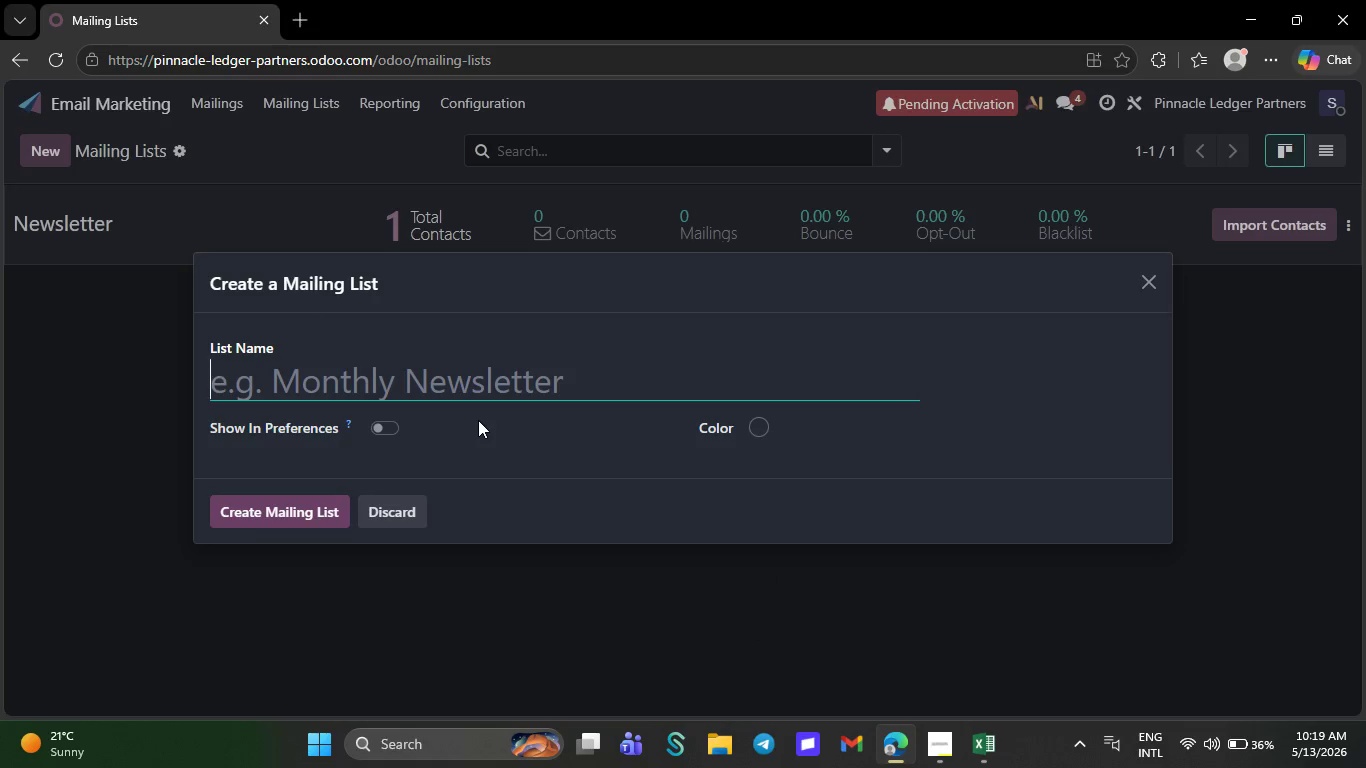 
key(Control+V)
 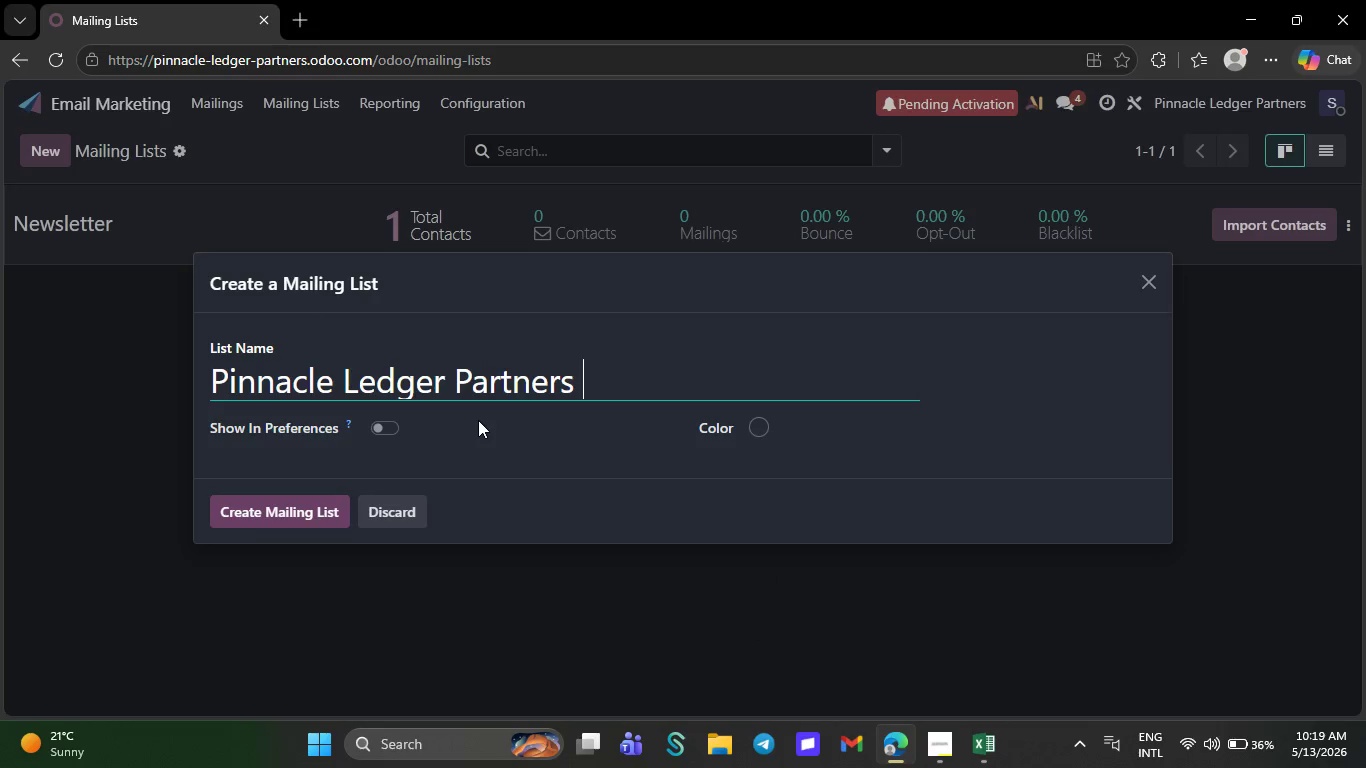 
key(Backspace)
 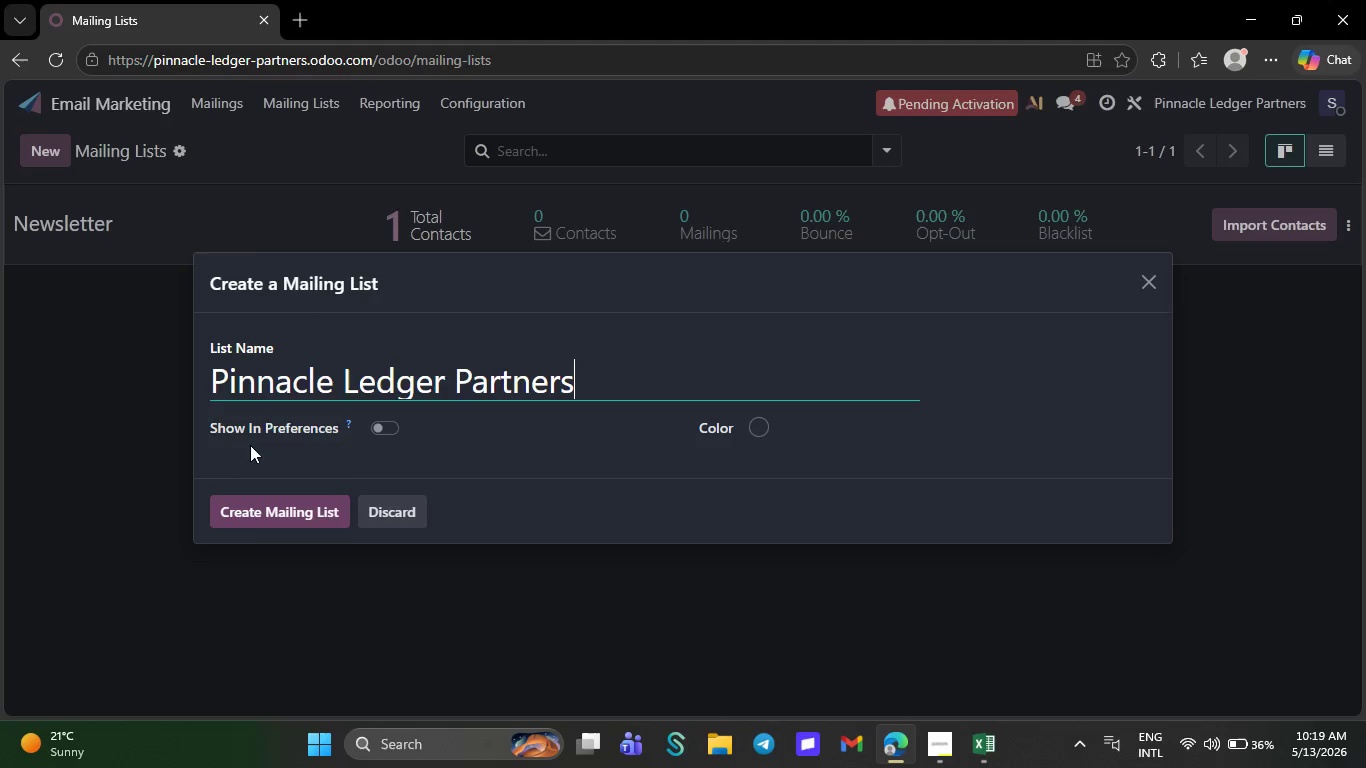 
left_click([276, 511])
 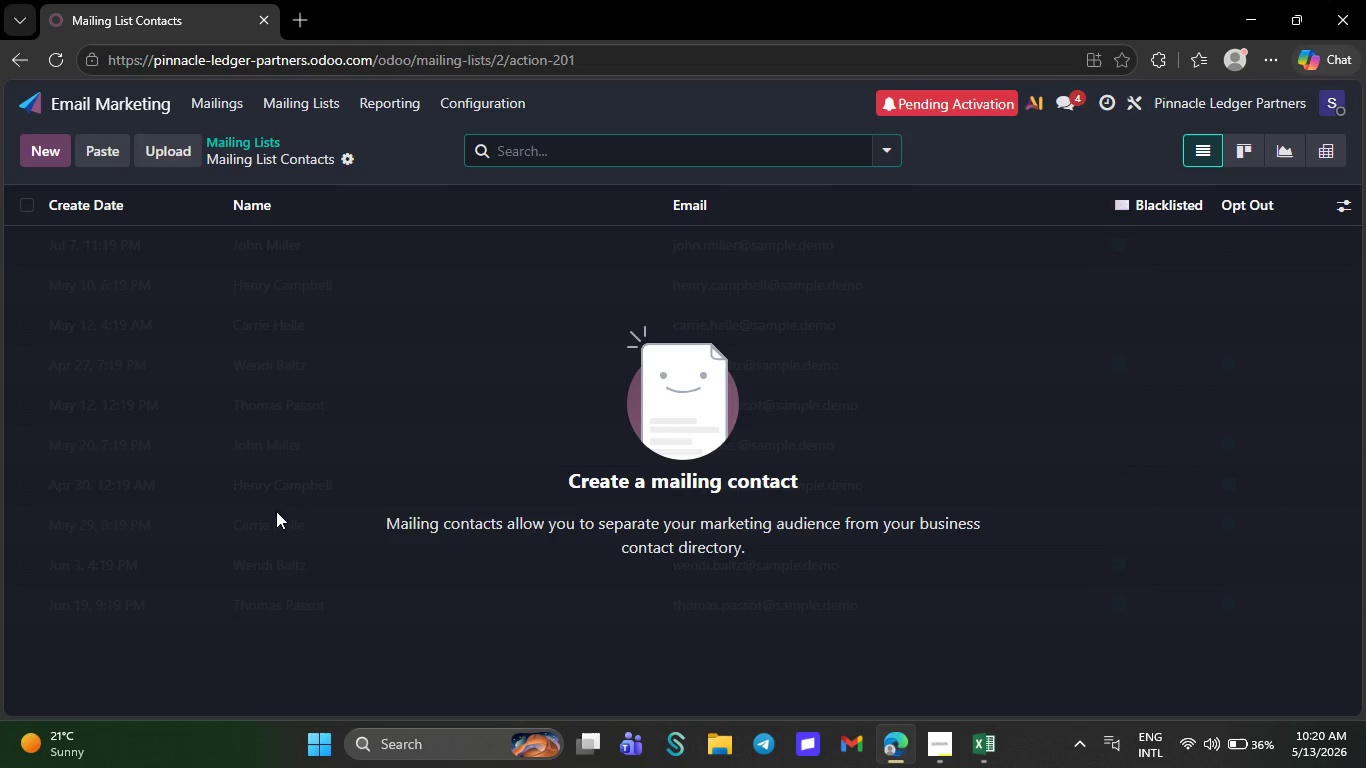 
wait(14.33)
 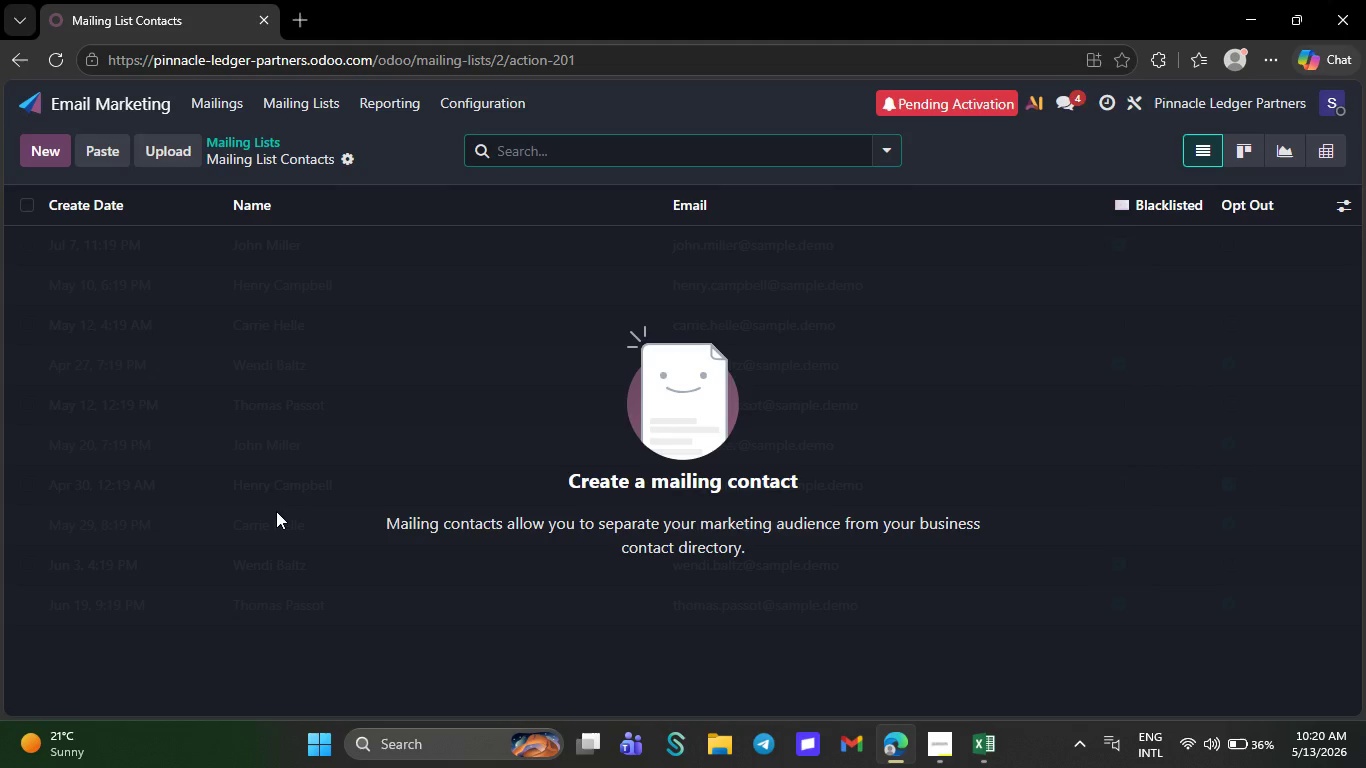 
left_click([219, 92])
 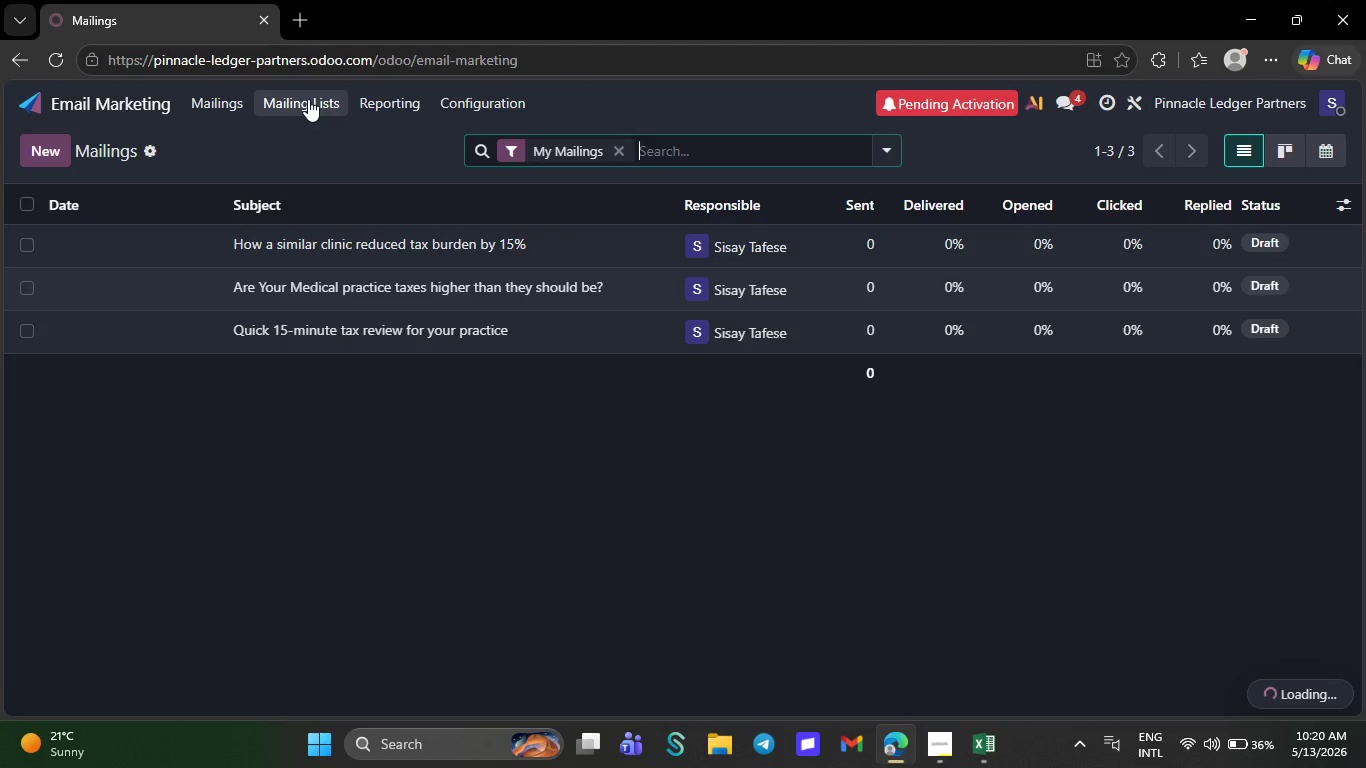 
left_click([306, 99])
 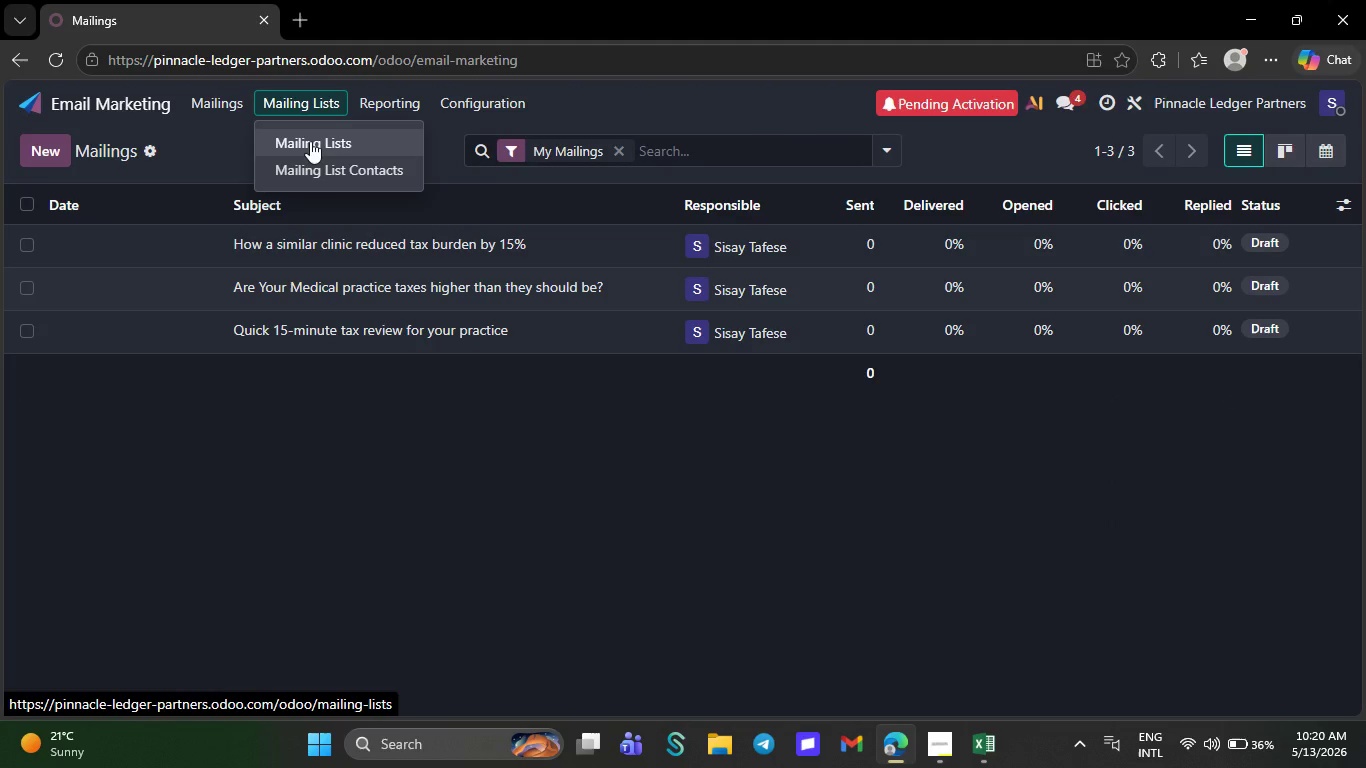 
left_click([310, 141])
 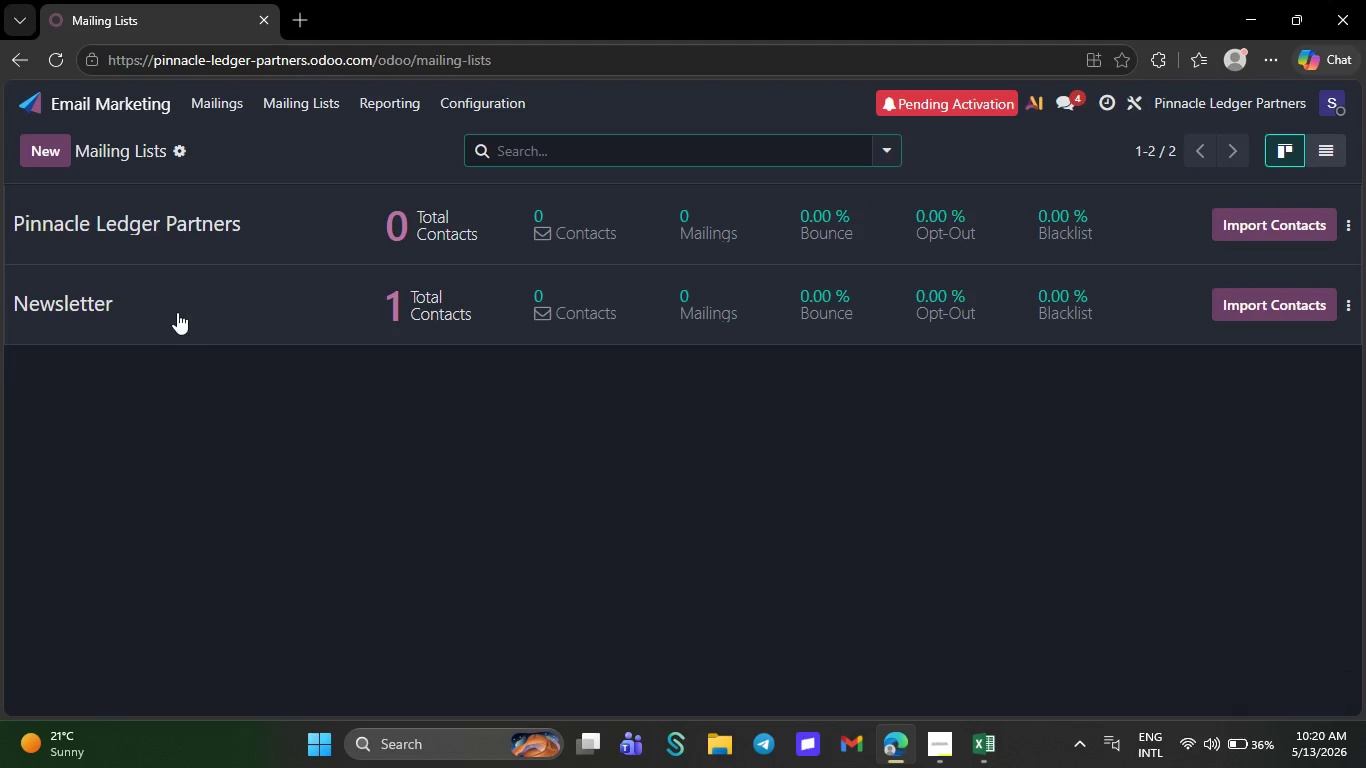 
left_click([175, 310])
 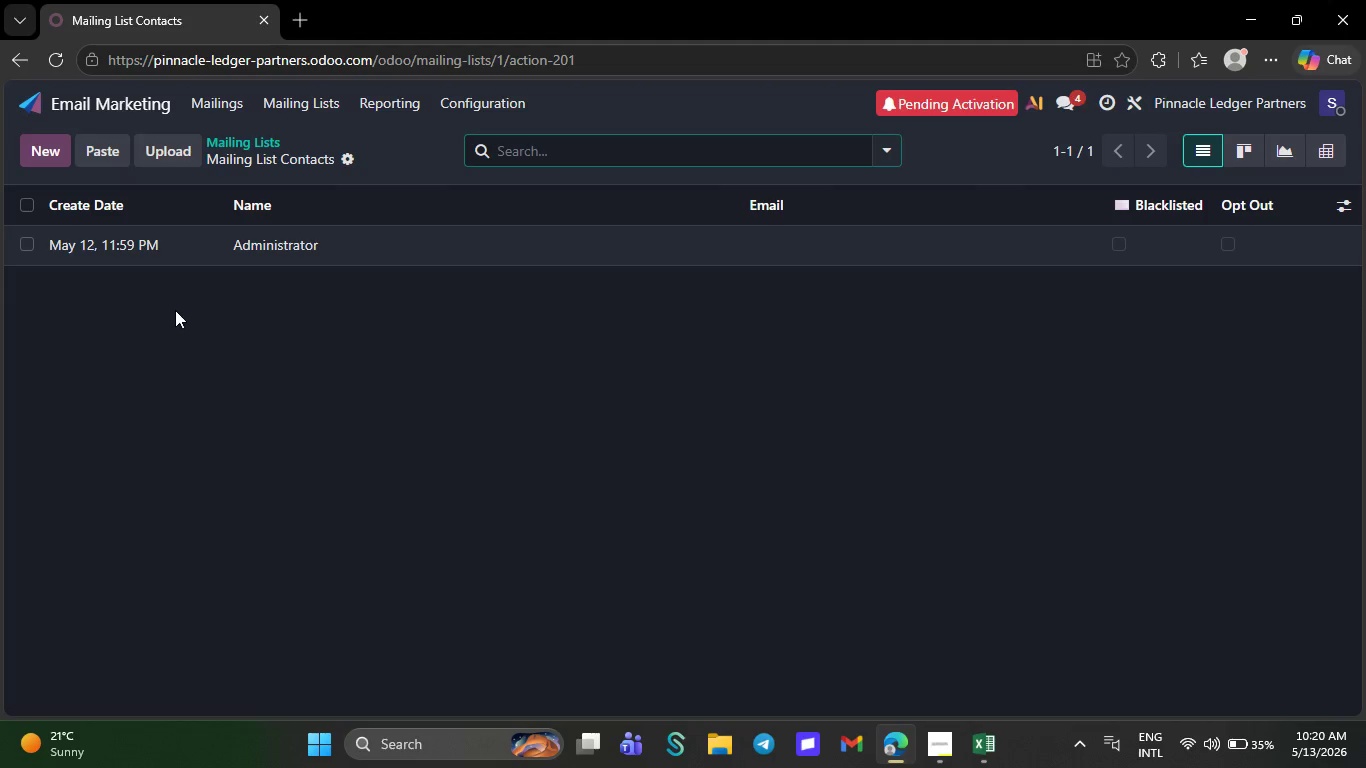 
wait(11.12)
 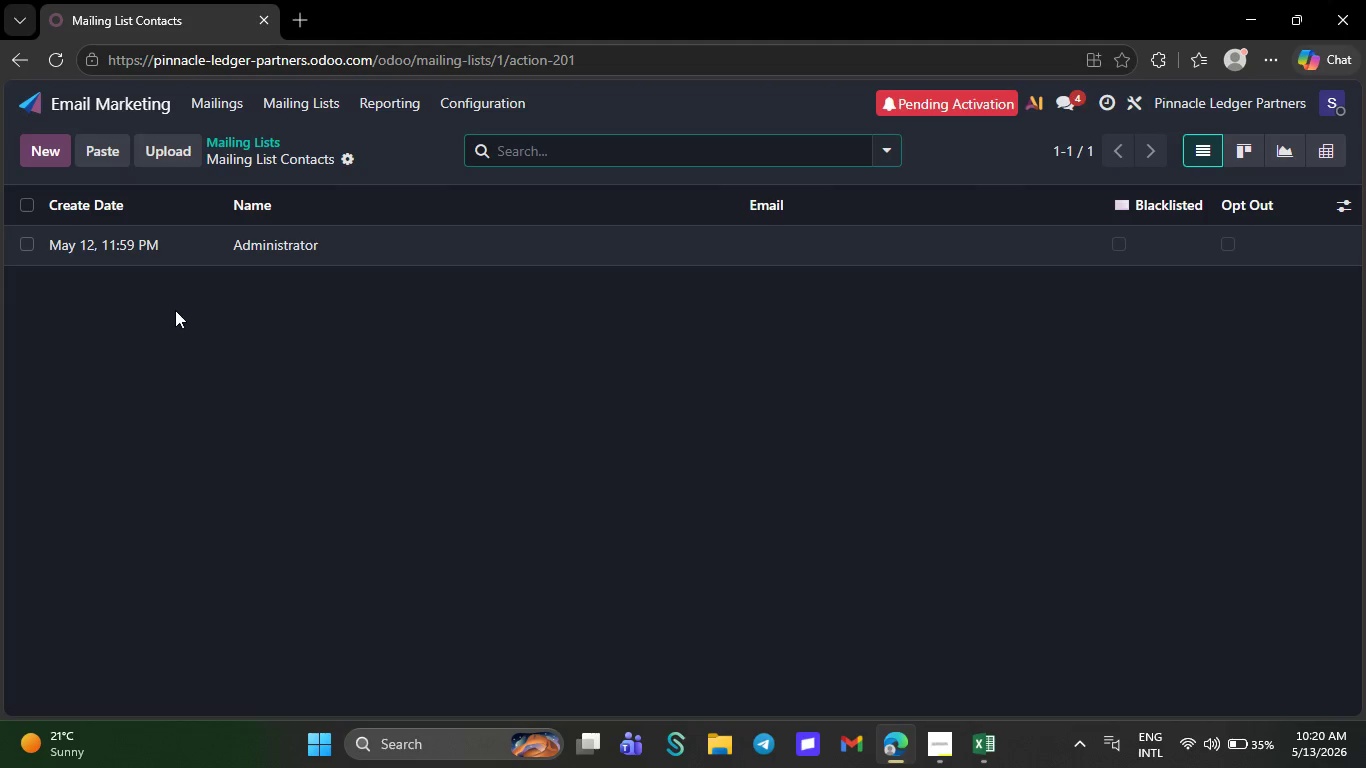 
left_click([352, 160])
 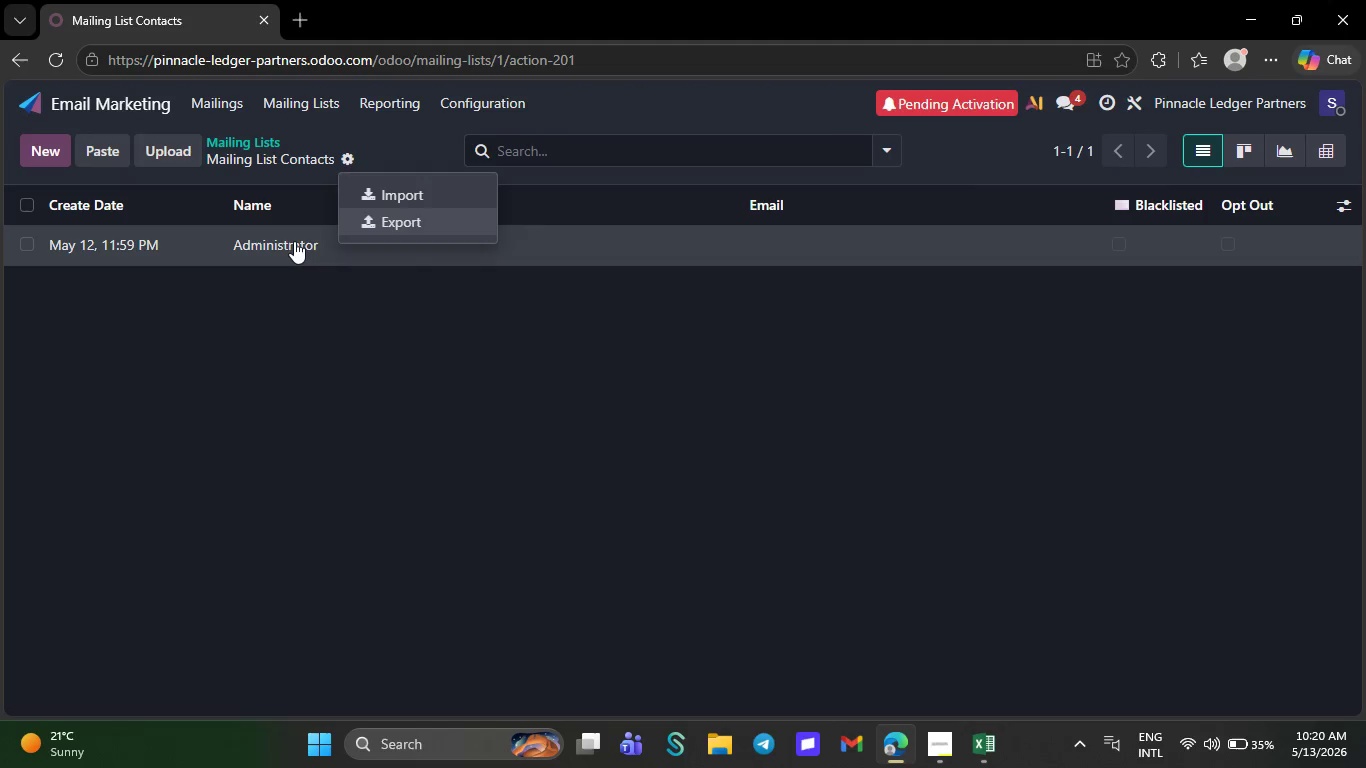 
left_click([294, 241])
 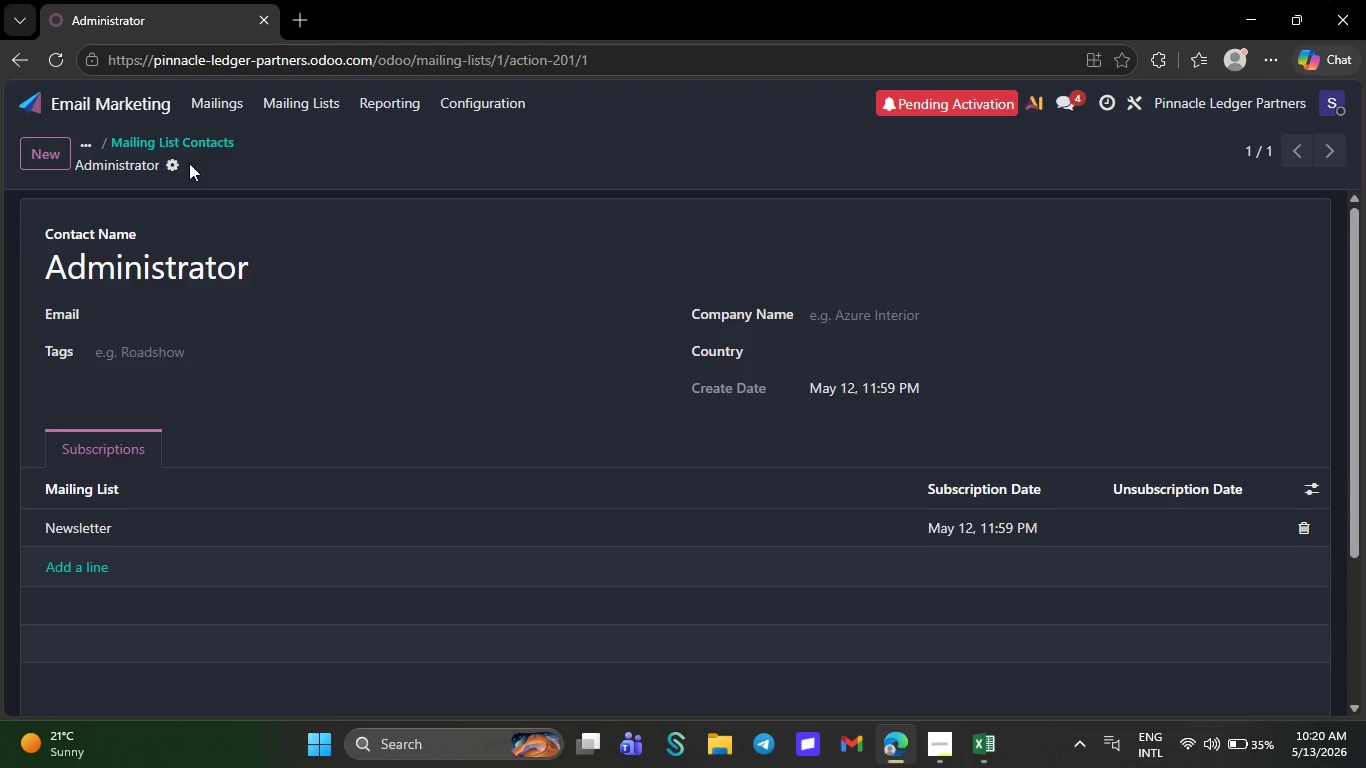 
left_click([174, 163])
 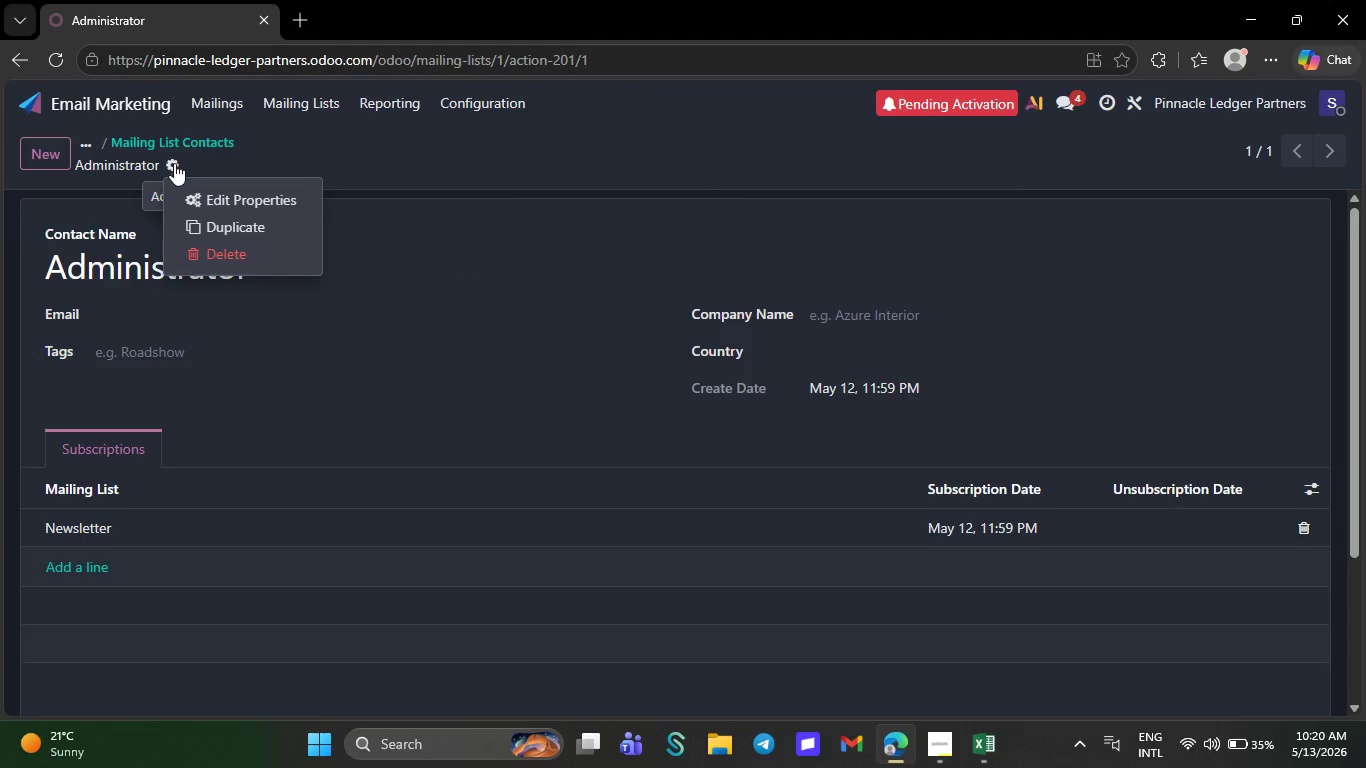 
wait(36.31)
 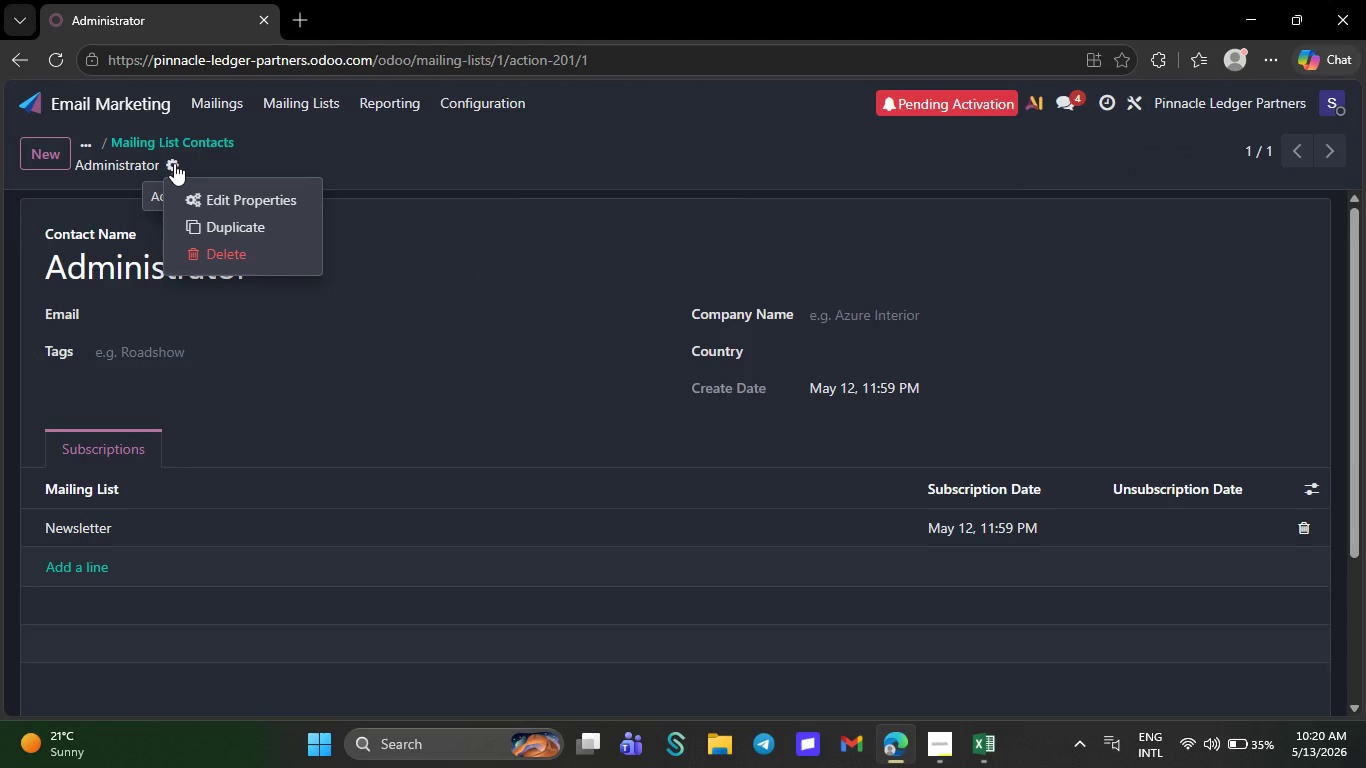 
left_click([255, 197])
 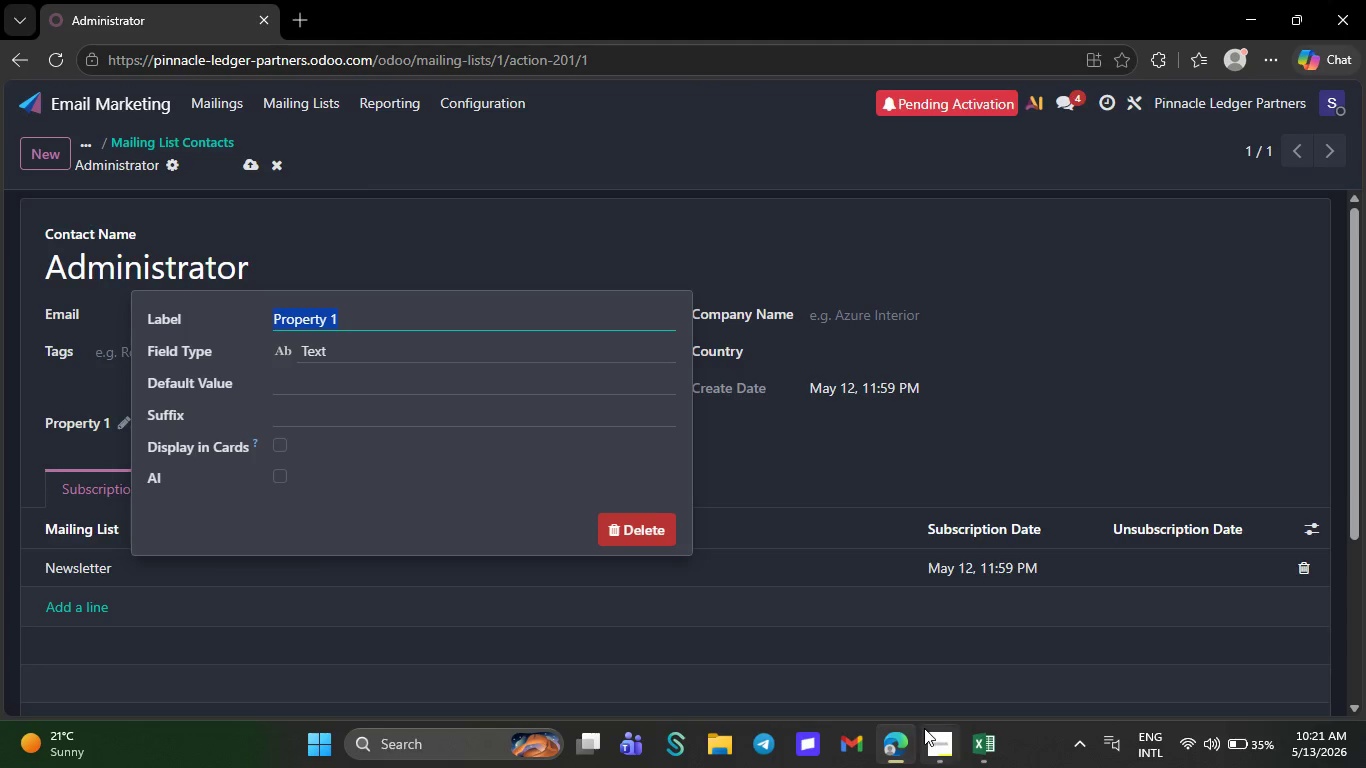 
left_click([937, 737])